 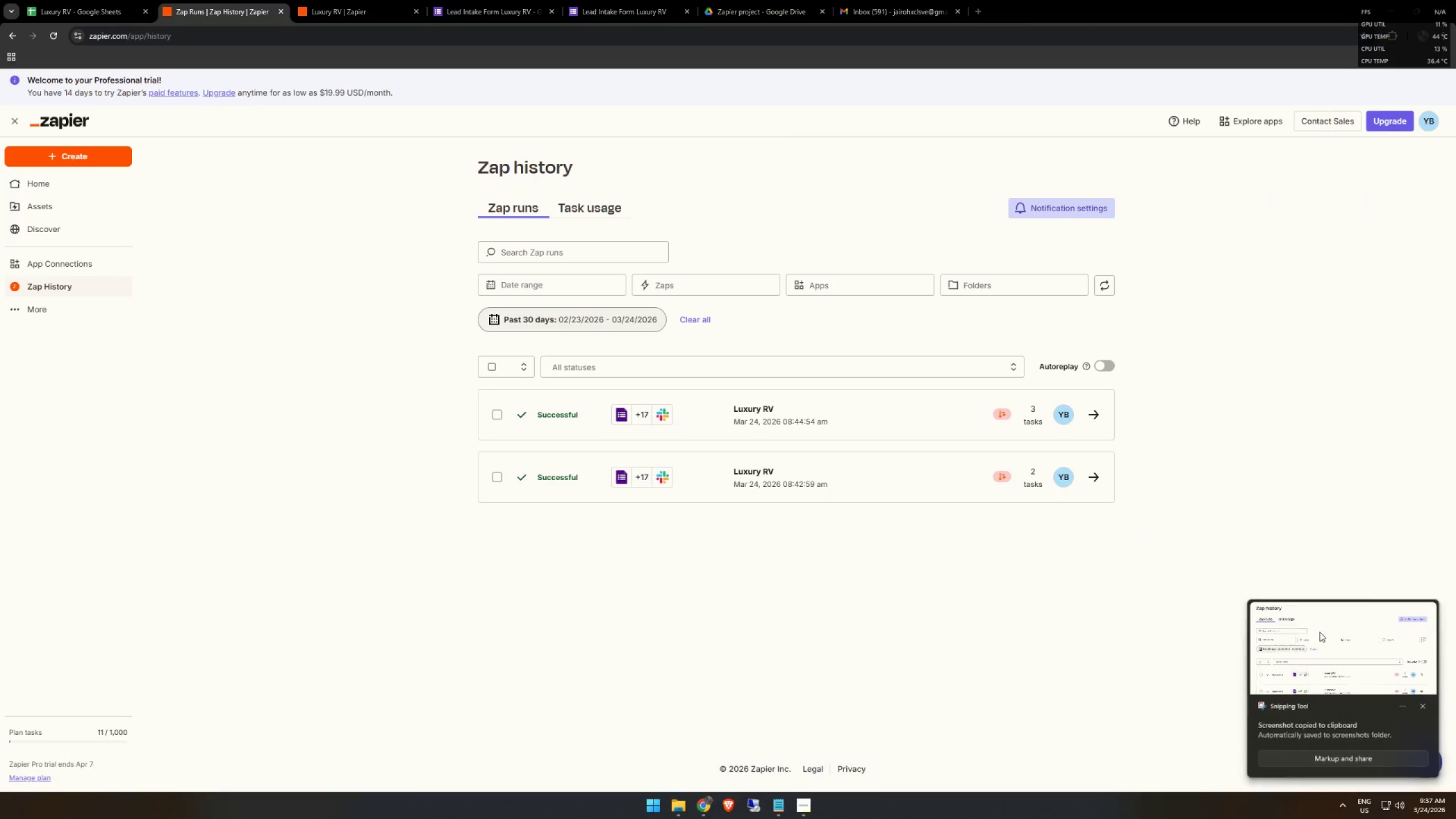 
scroll: coordinate [909, 316], scroll_direction: down, amount: 2.0
 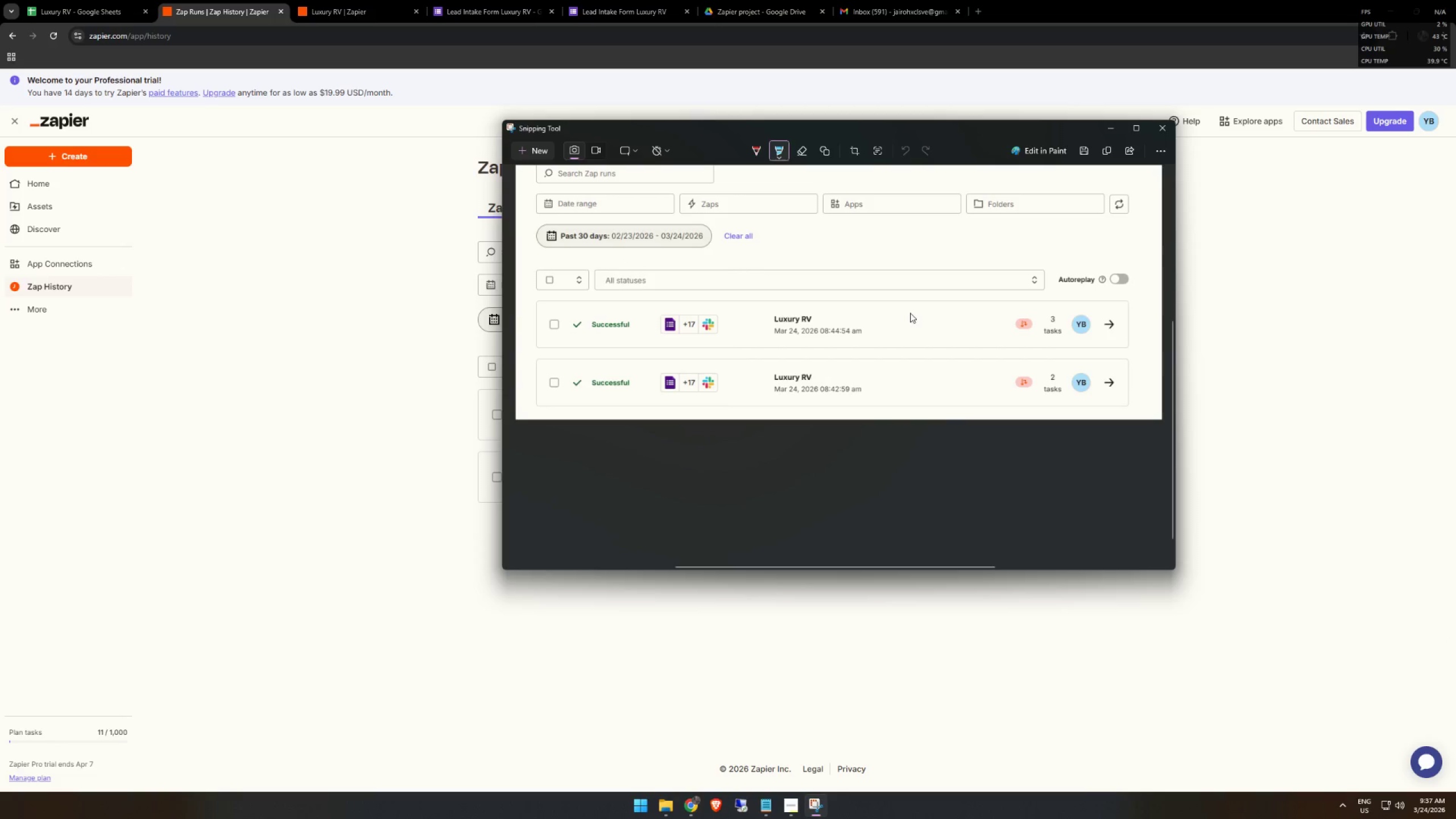 
scroll: coordinate [790, 247], scroll_direction: up, amount: 4.0
 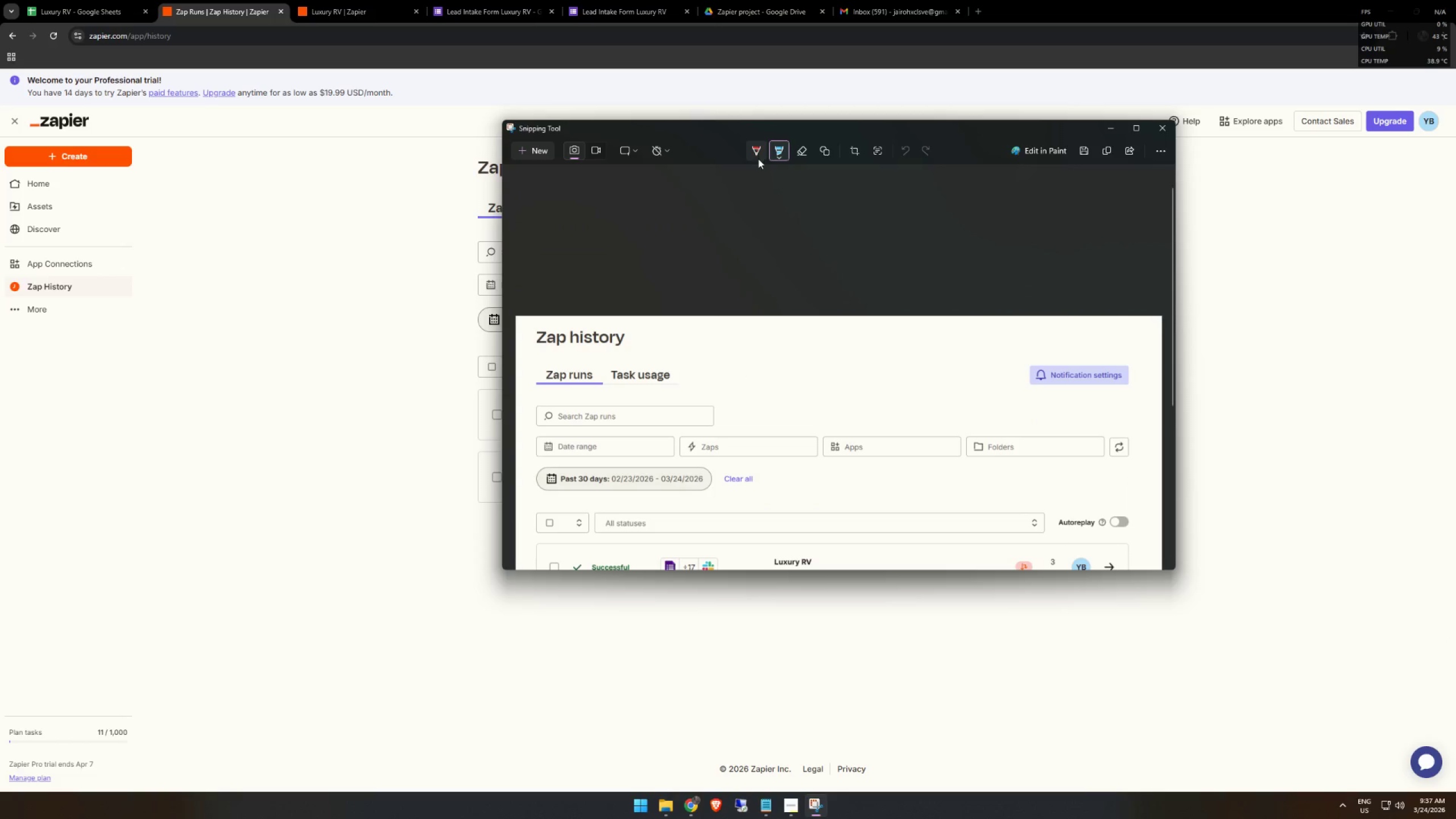 
scroll: coordinate [779, 234], scroll_direction: down, amount: 2.0
 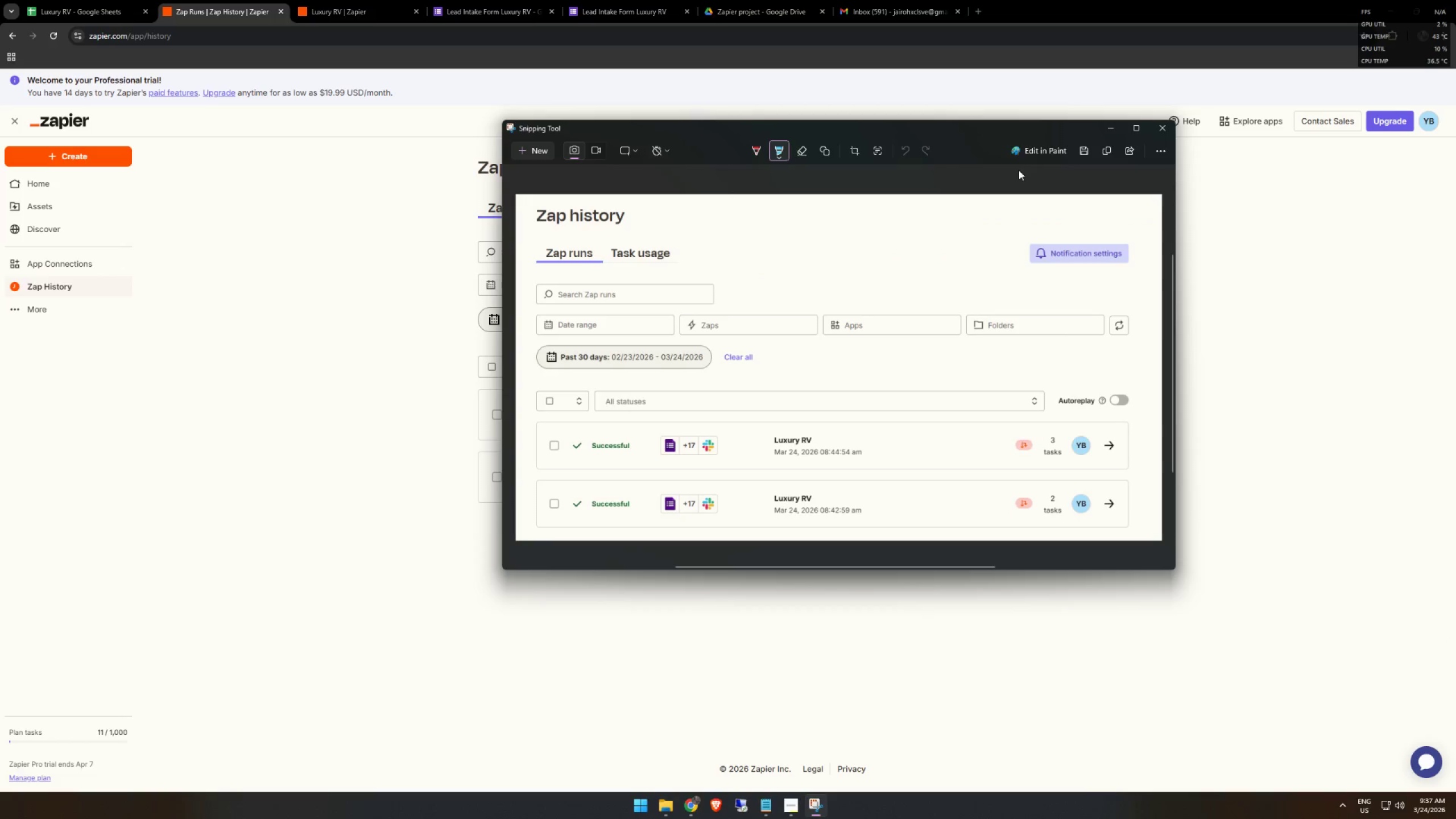 
left_click([1088, 151])
 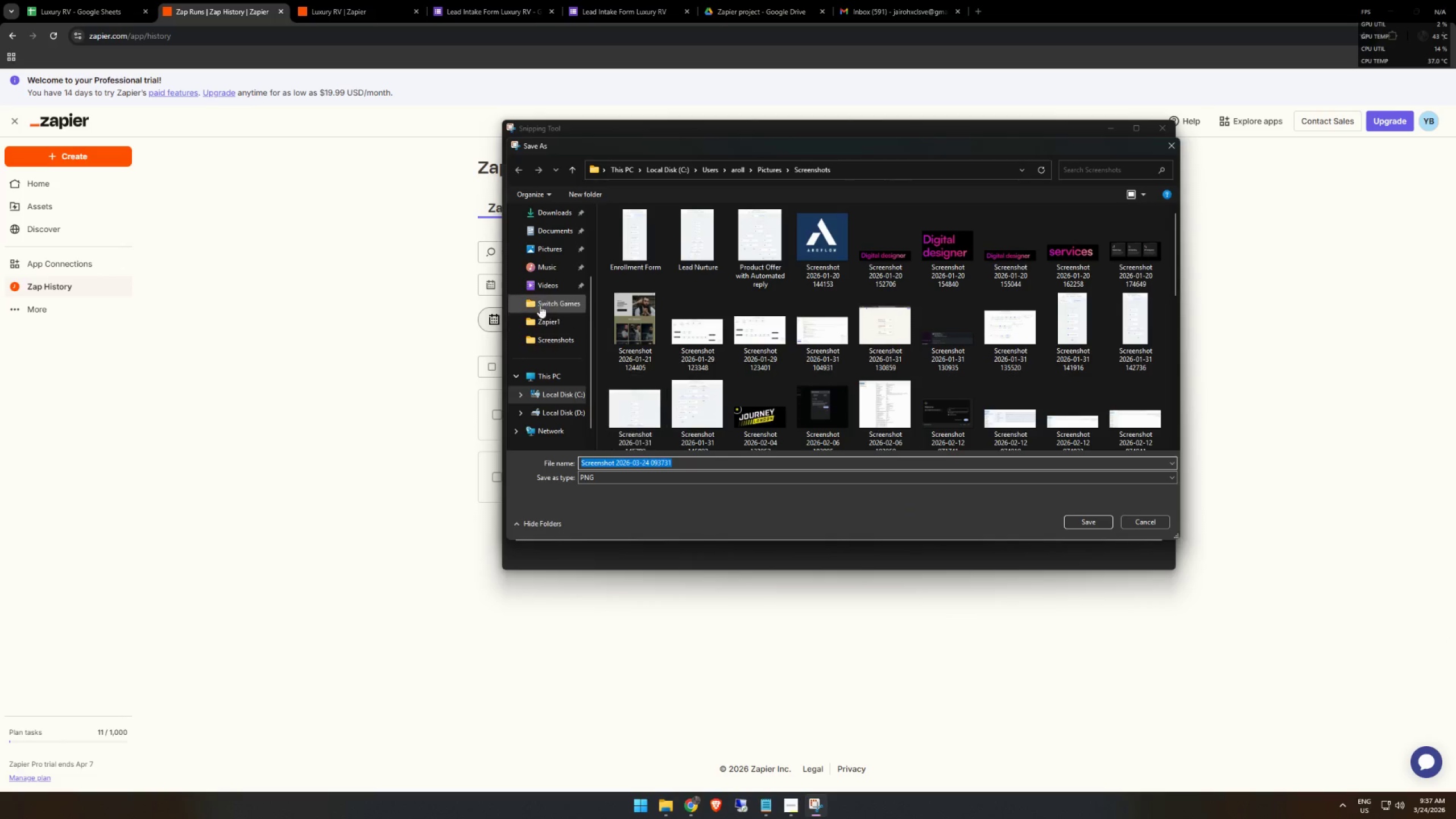 
scroll: coordinate [551, 350], scroll_direction: up, amount: 4.0
 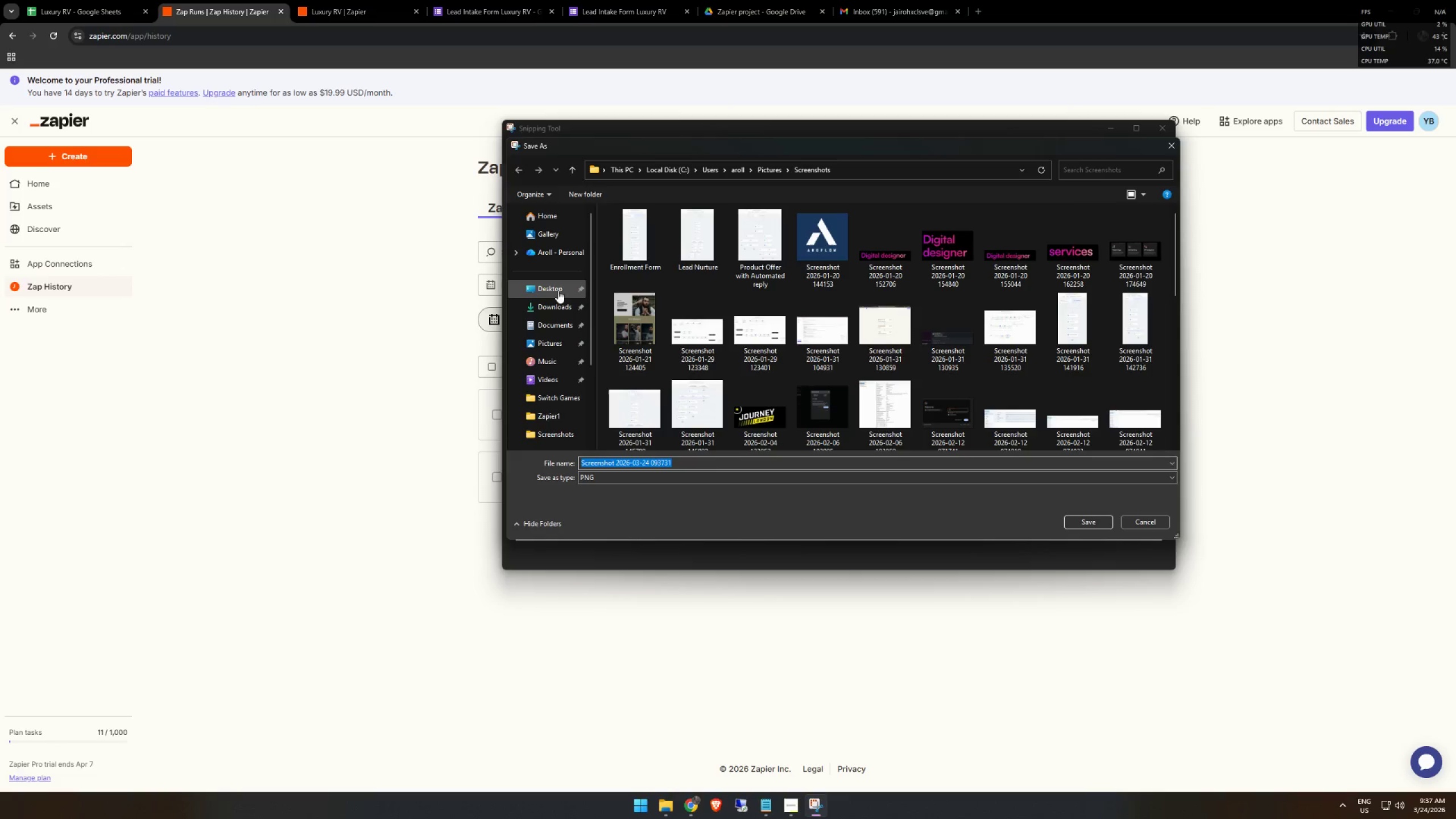 
left_click([544, 286])
 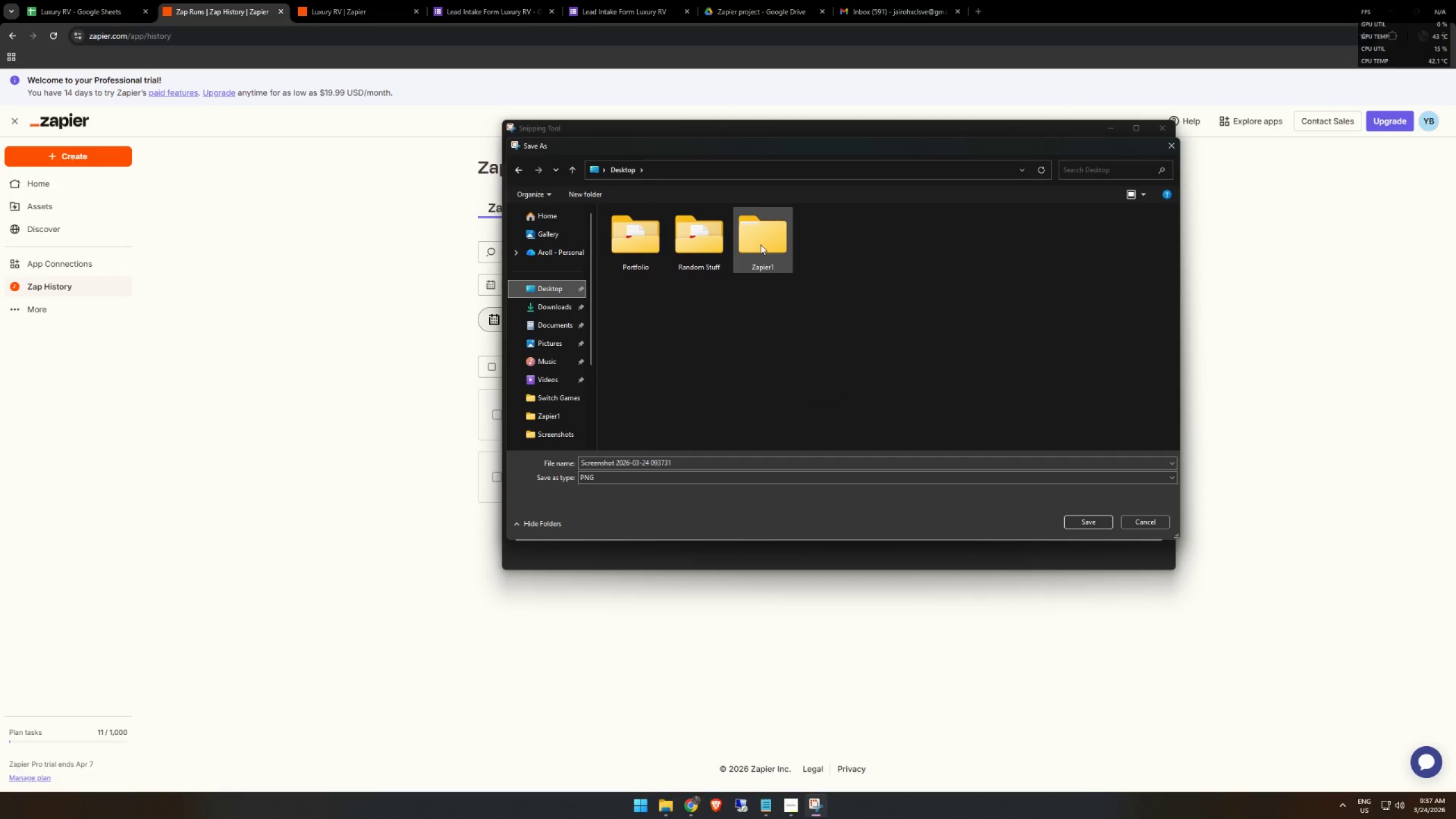 
double_click([760, 245])
 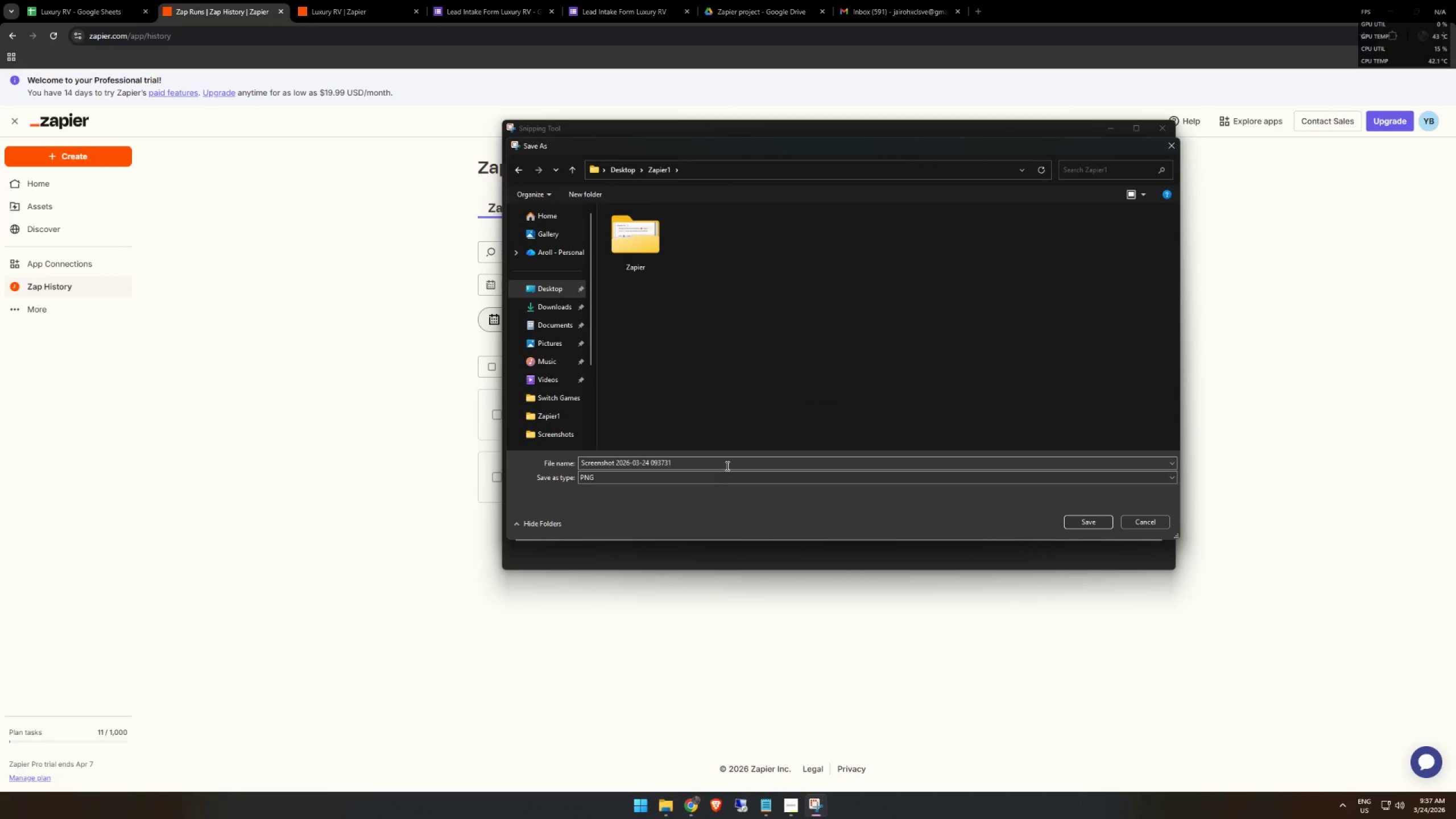 
left_click([730, 461])
 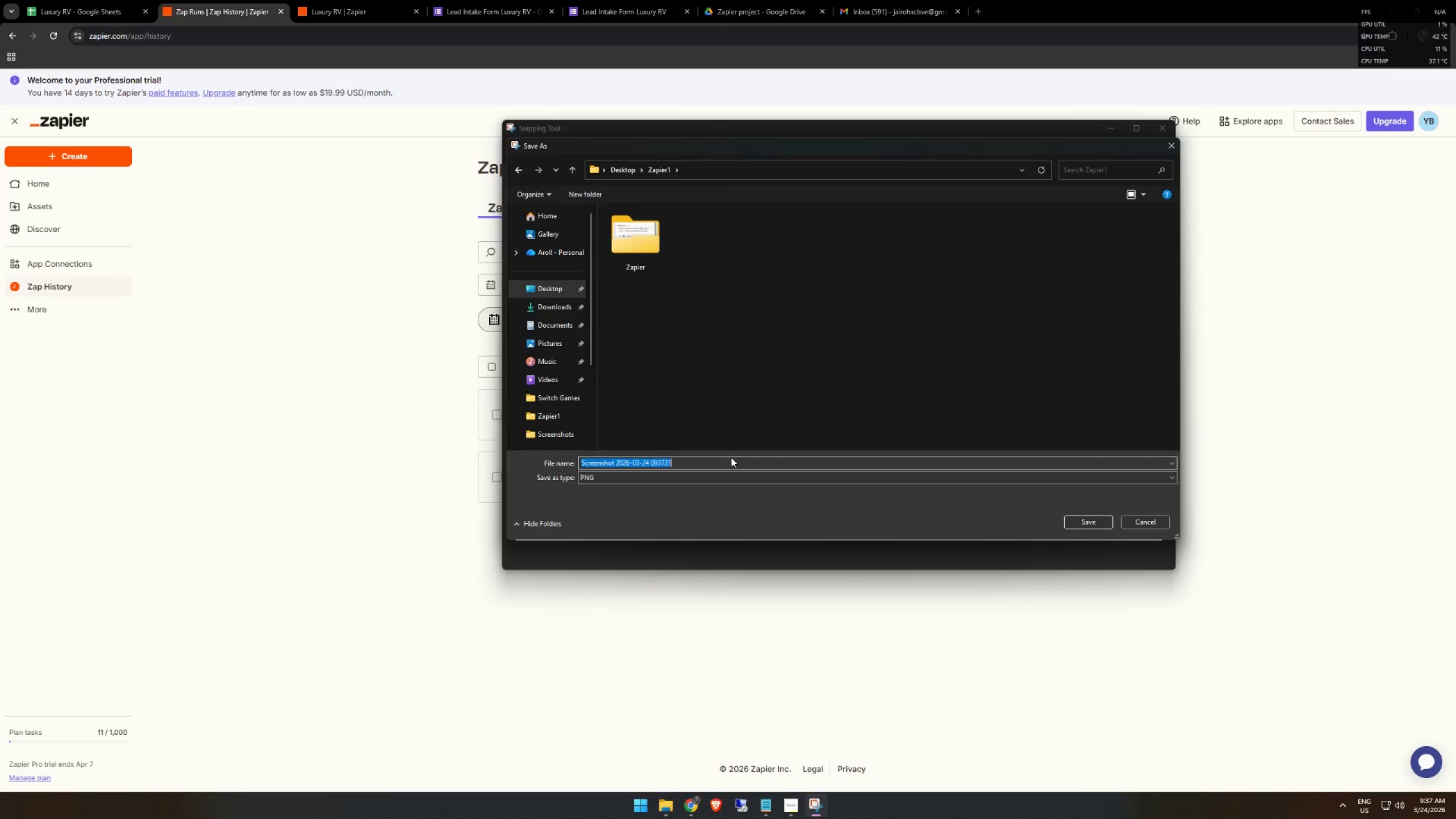 
type(Run ?h)
key(Backspace)
key(Backspace)
type(History)
 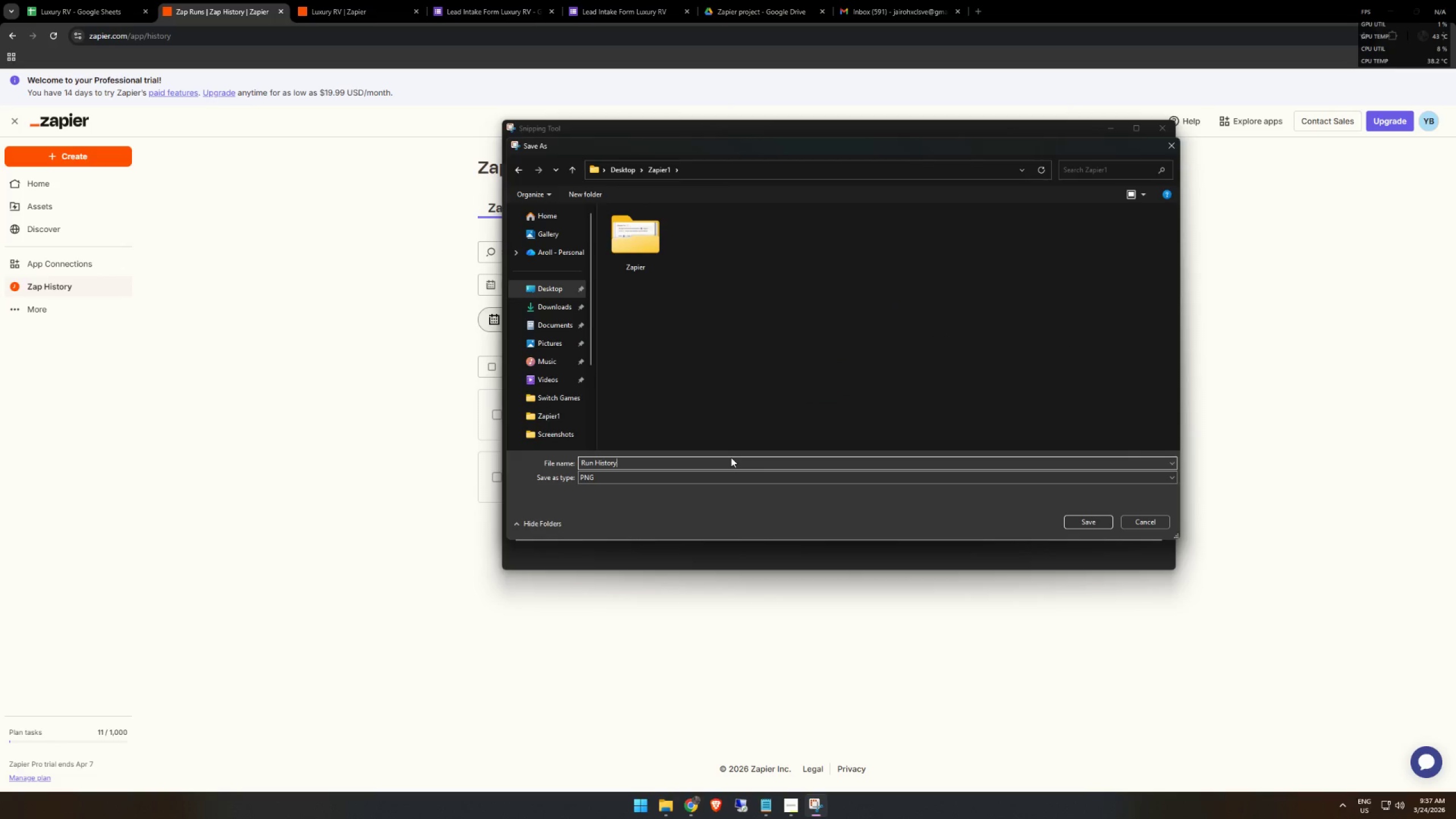 
key(Enter)
 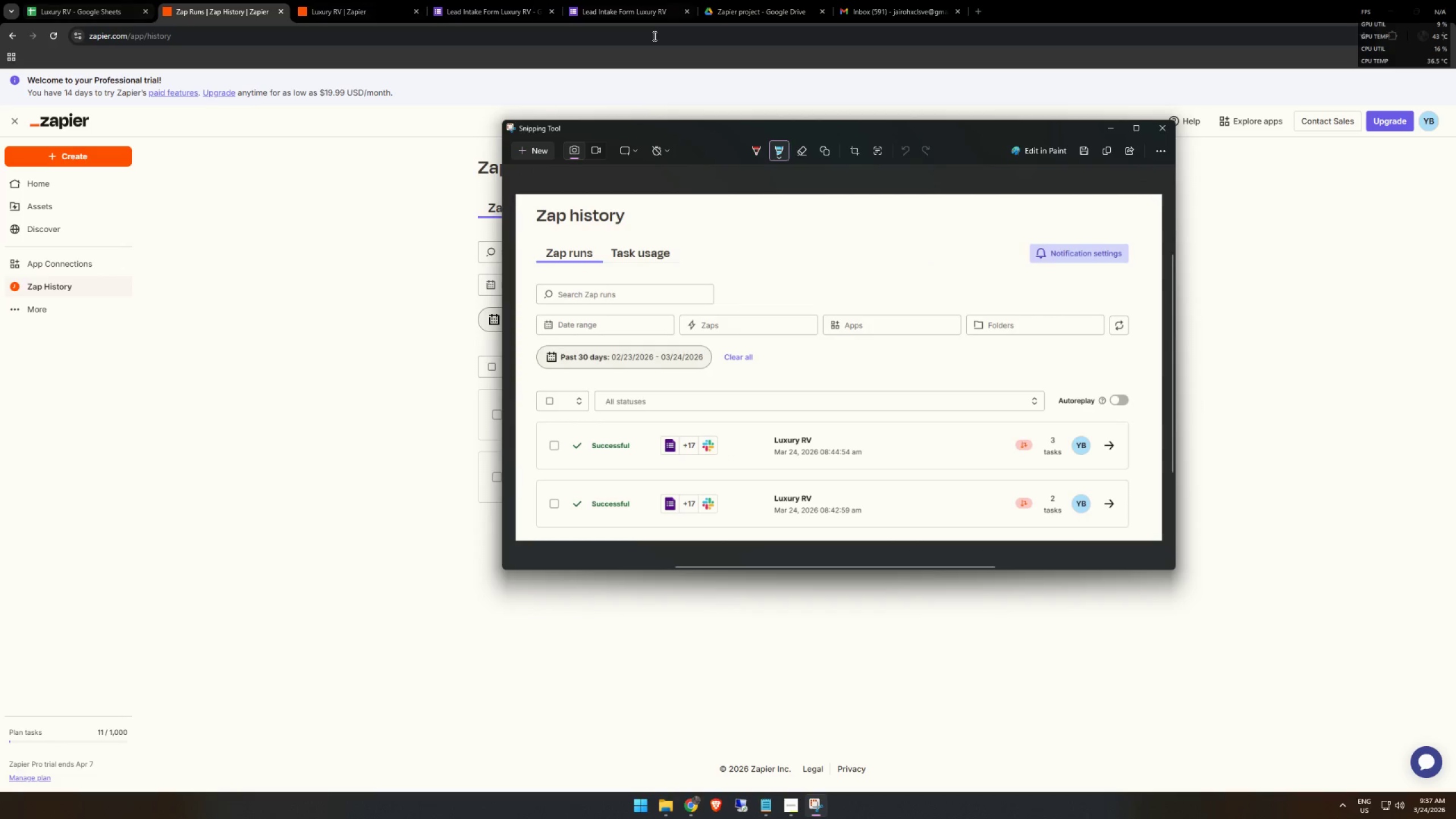 